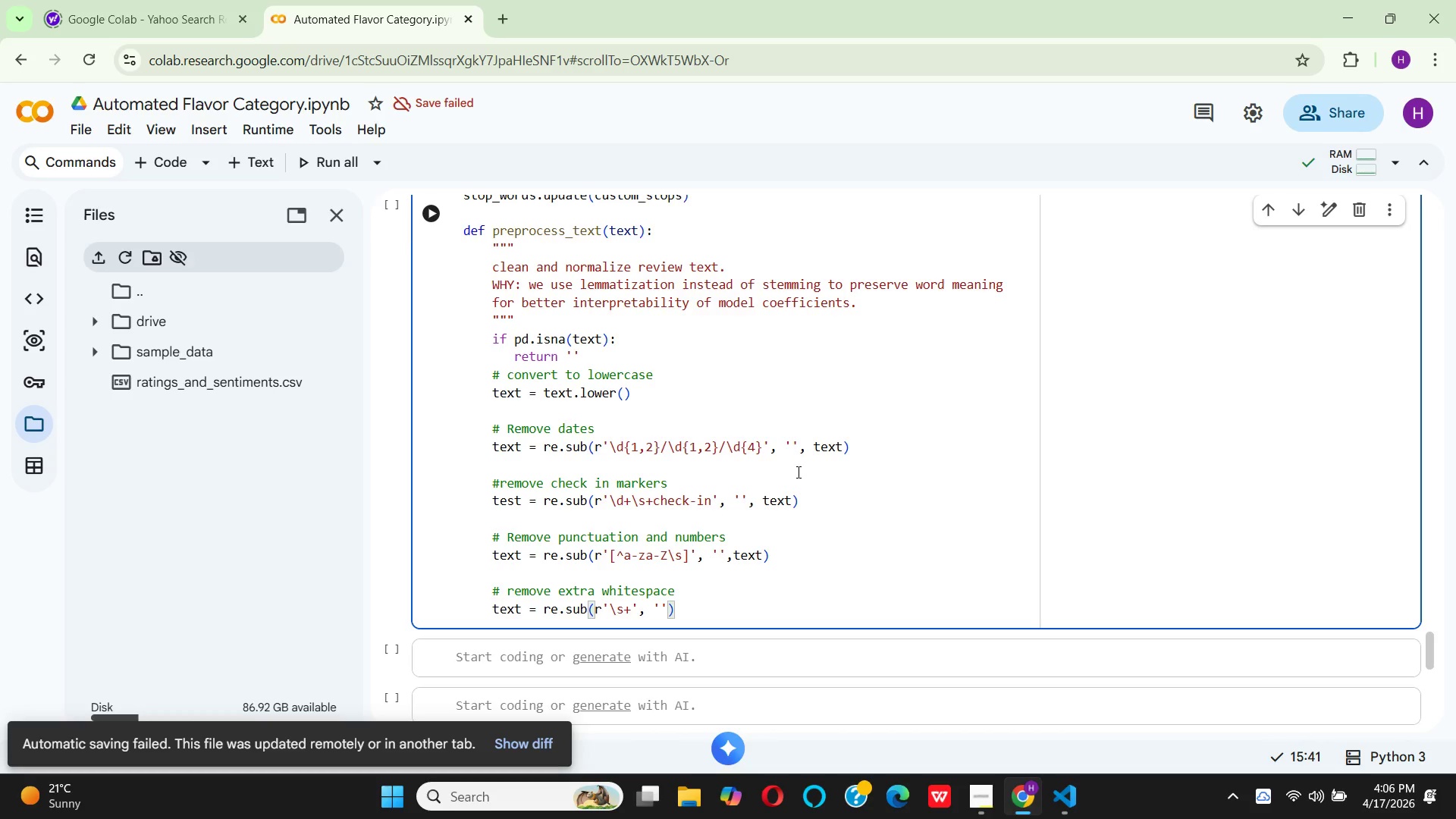 
key(ArrowRight)
 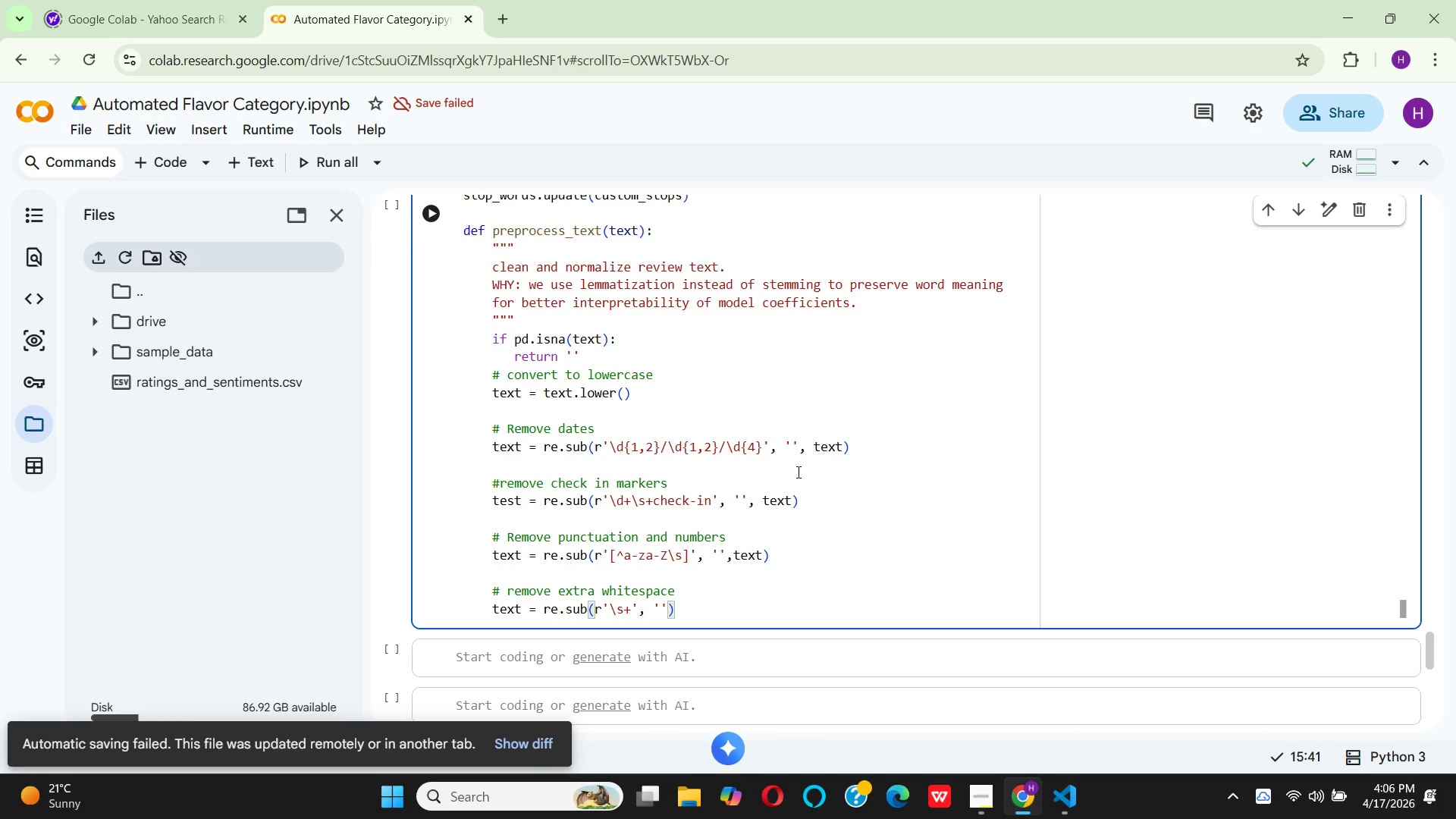 
key(Comma)
 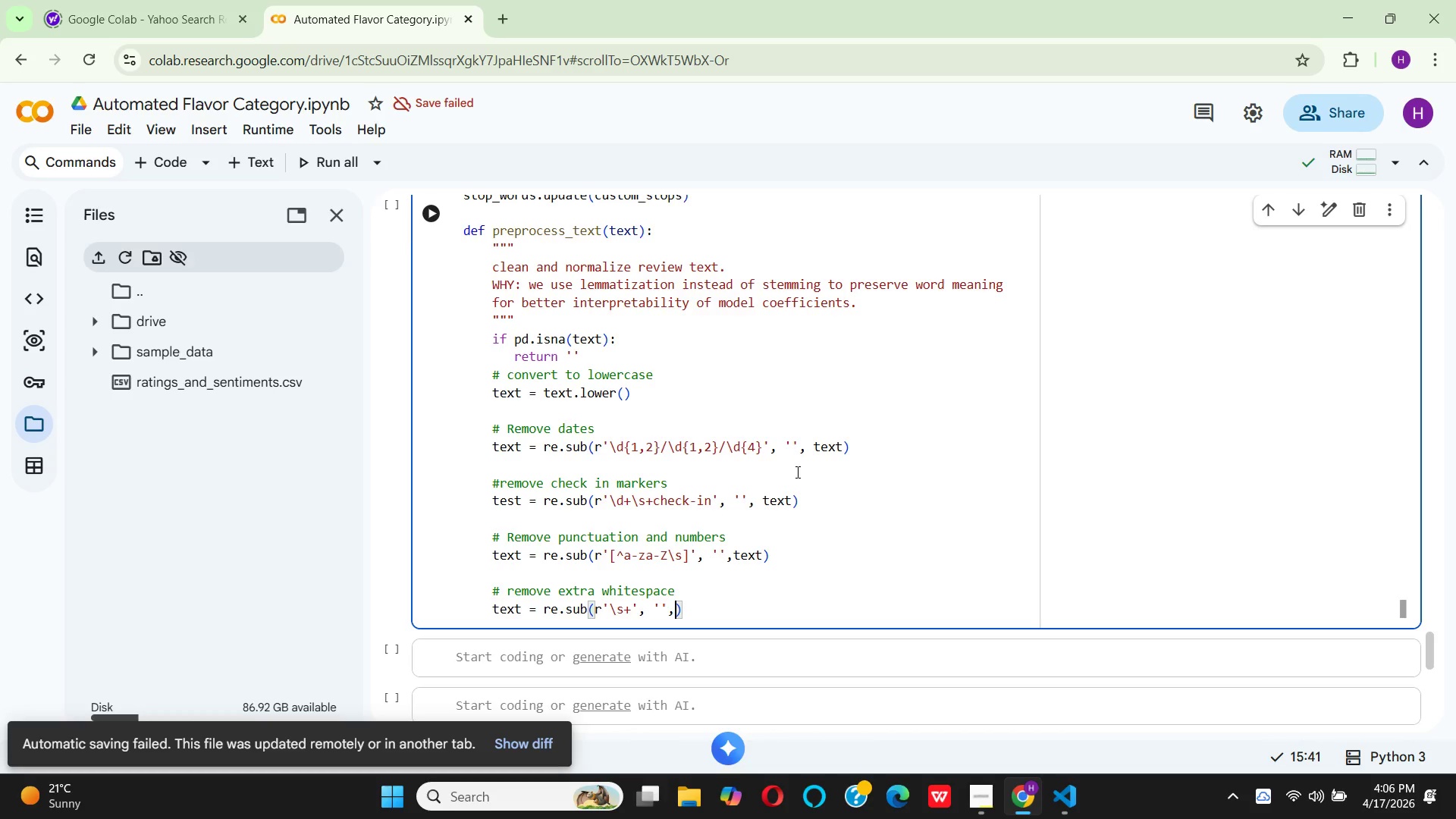 
type(text)
 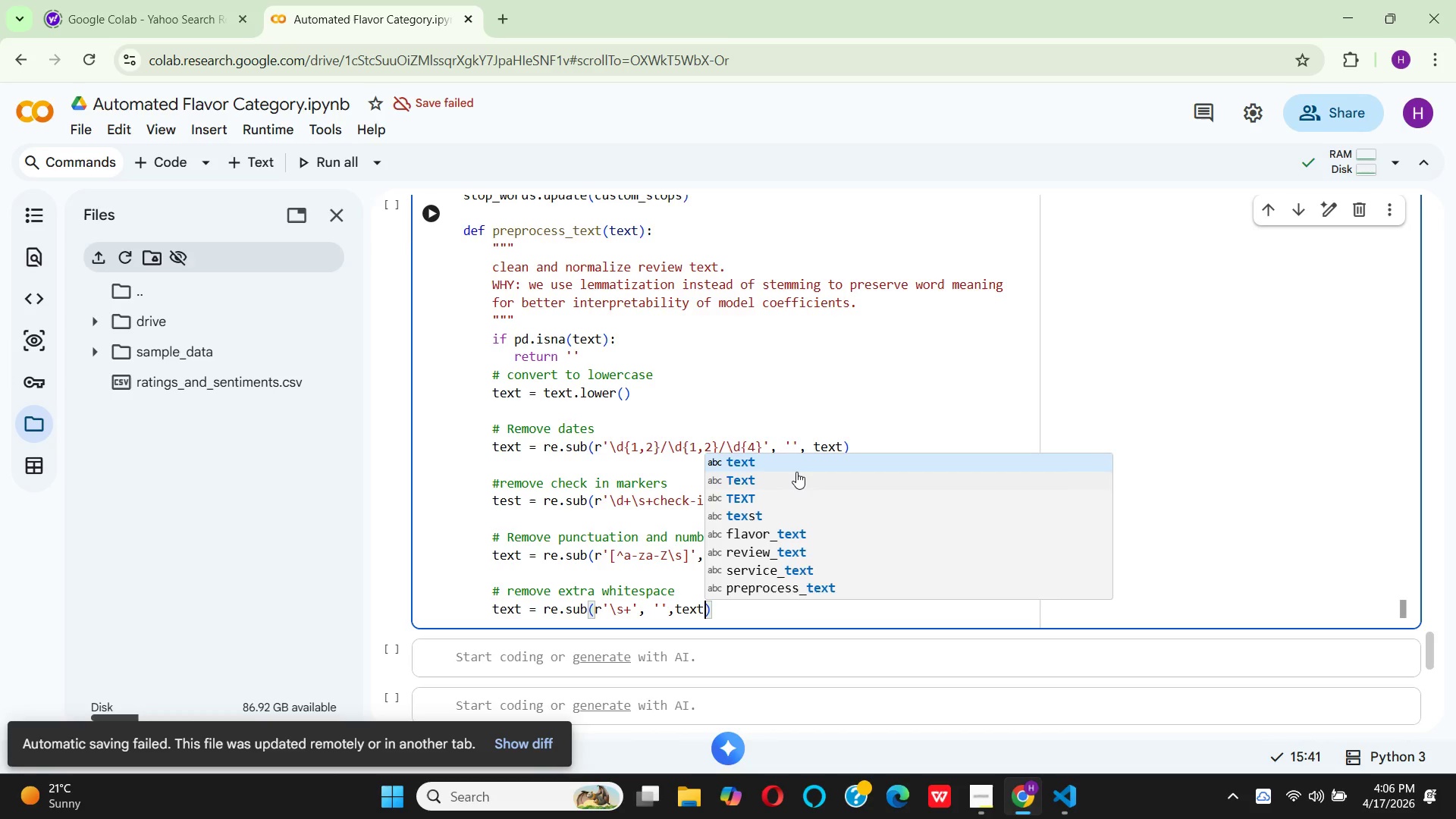 
key(Enter)
 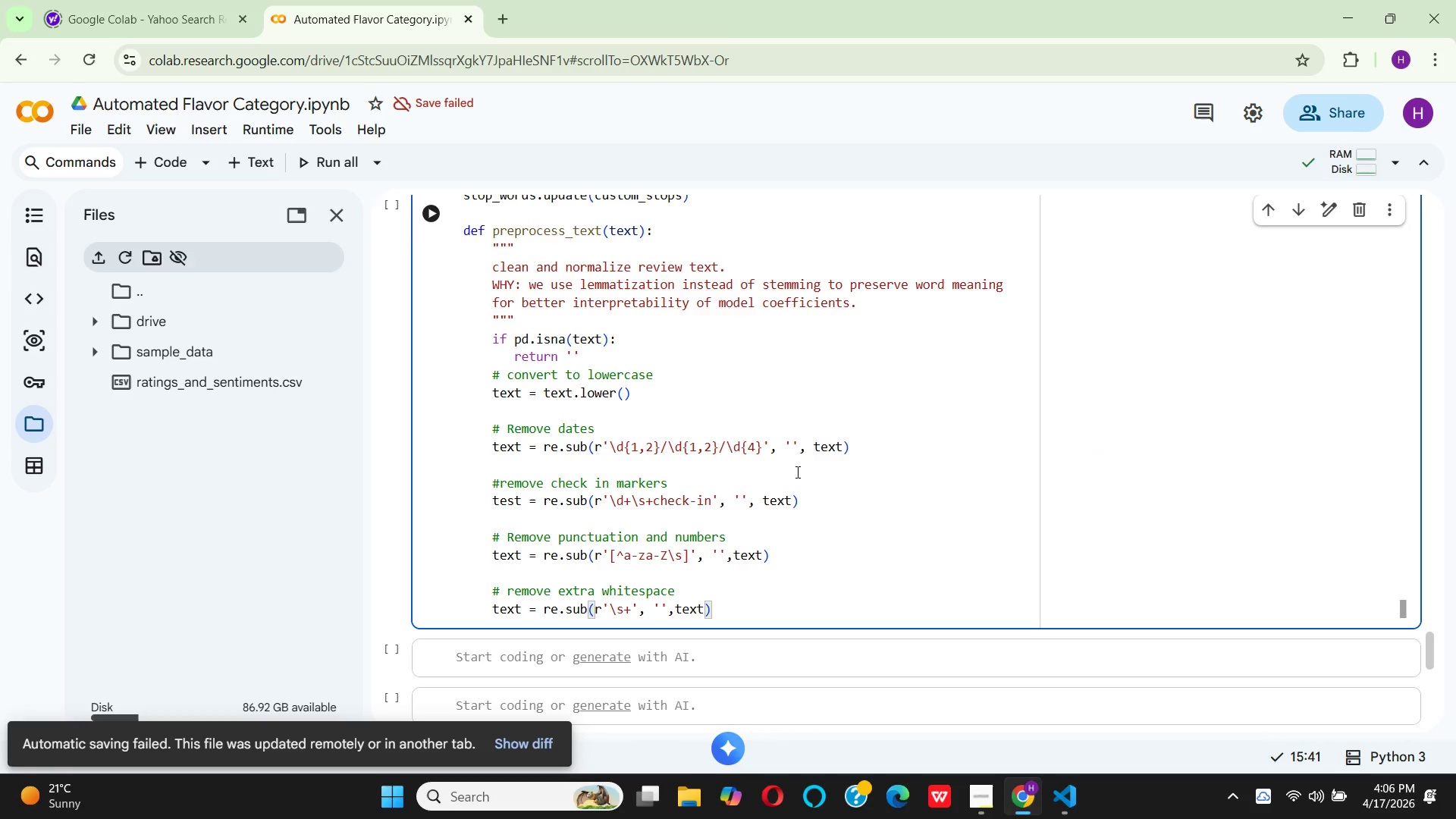 
key(ArrowRight)
 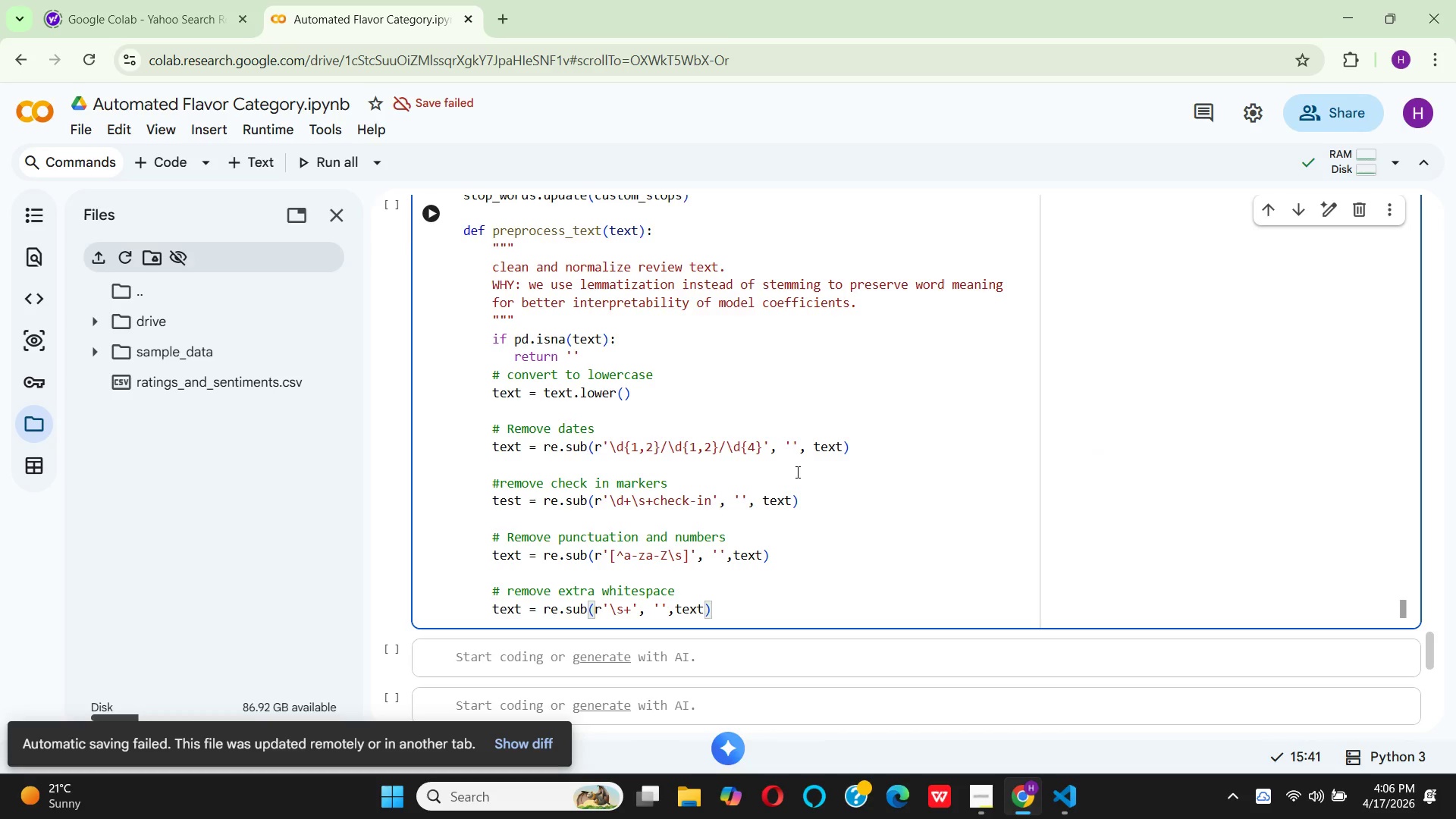 
type(.strip()
 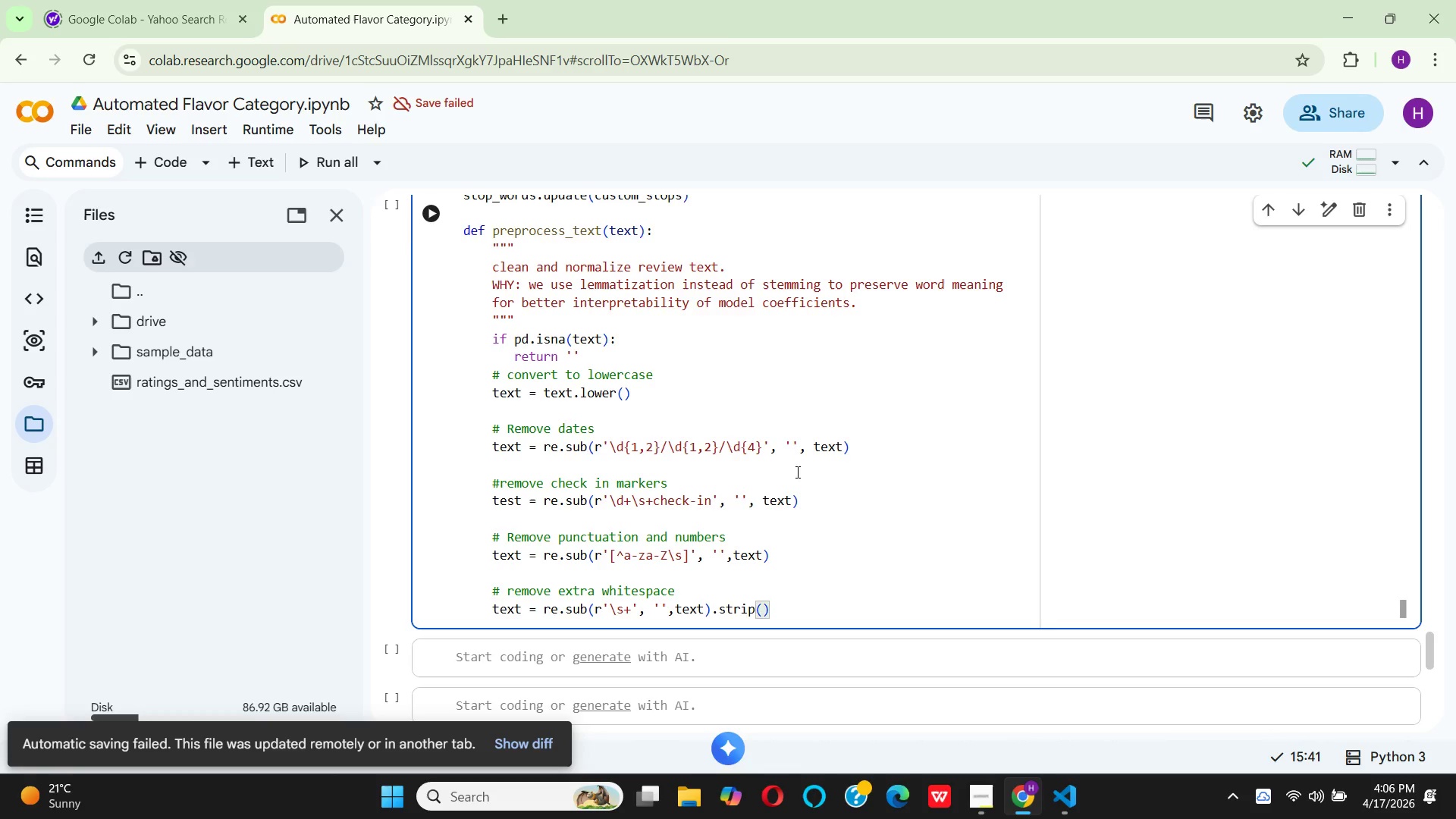 
key(ArrowRight)
 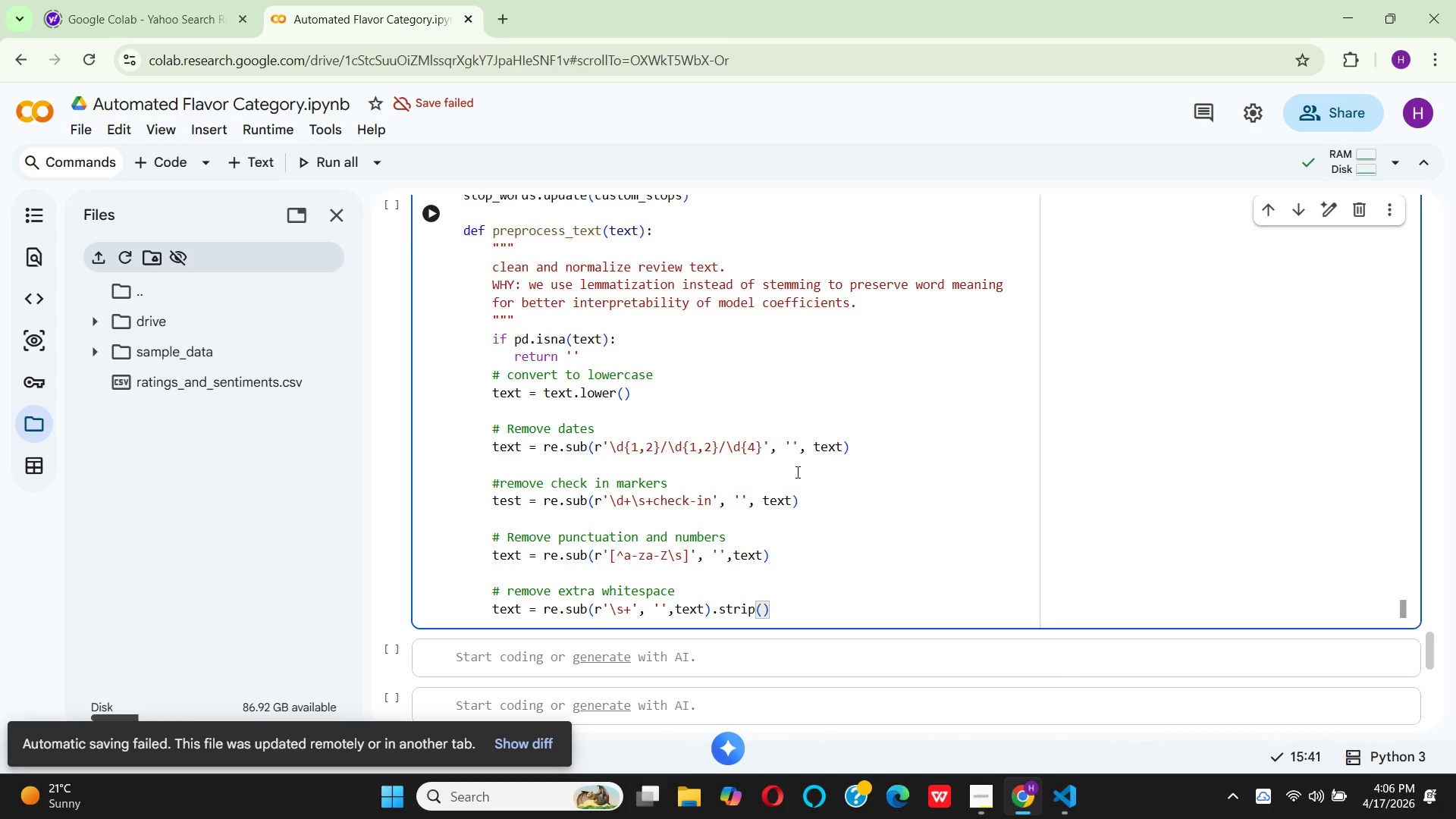 
key(Enter)
 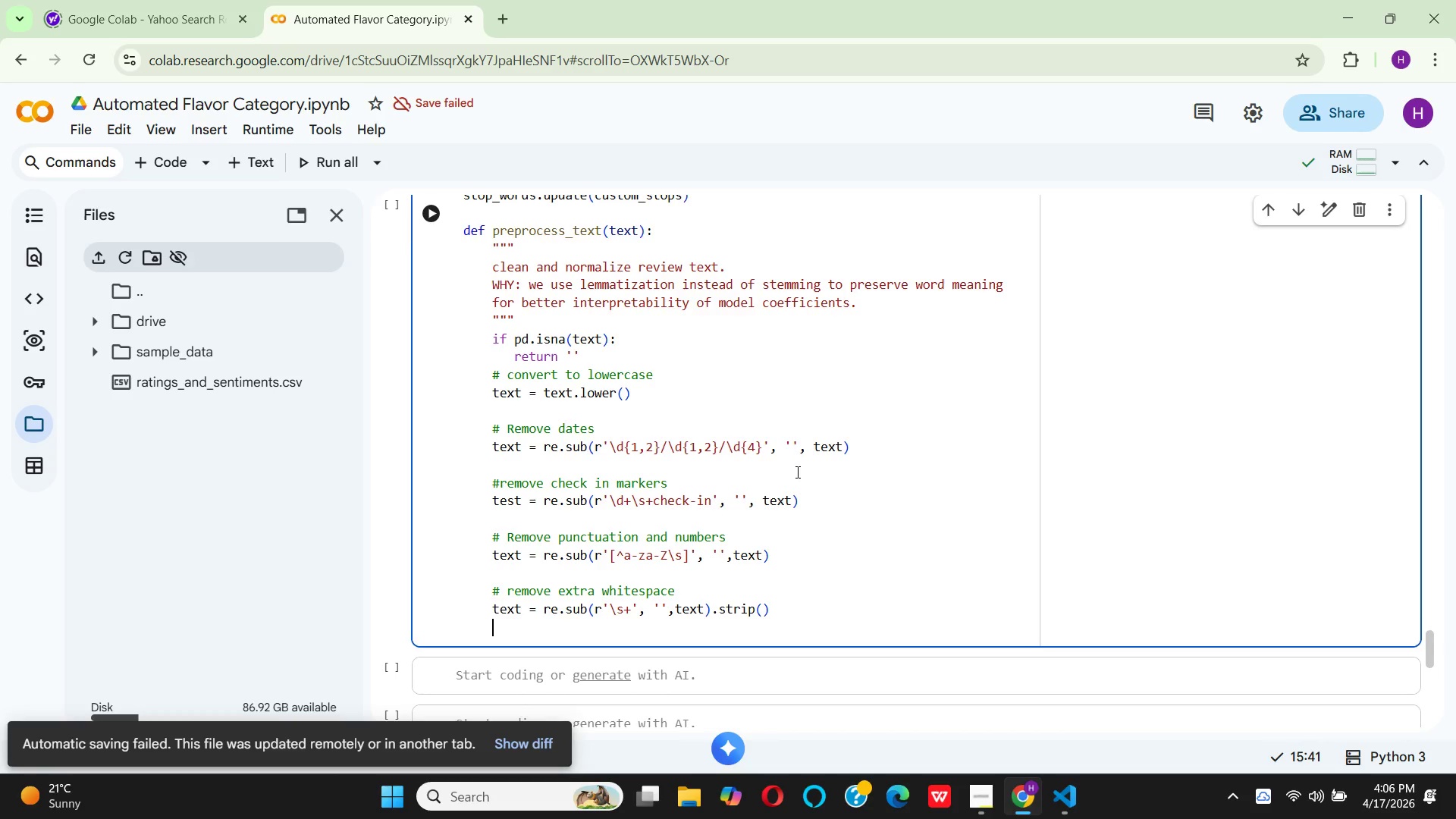 
key(Enter)
 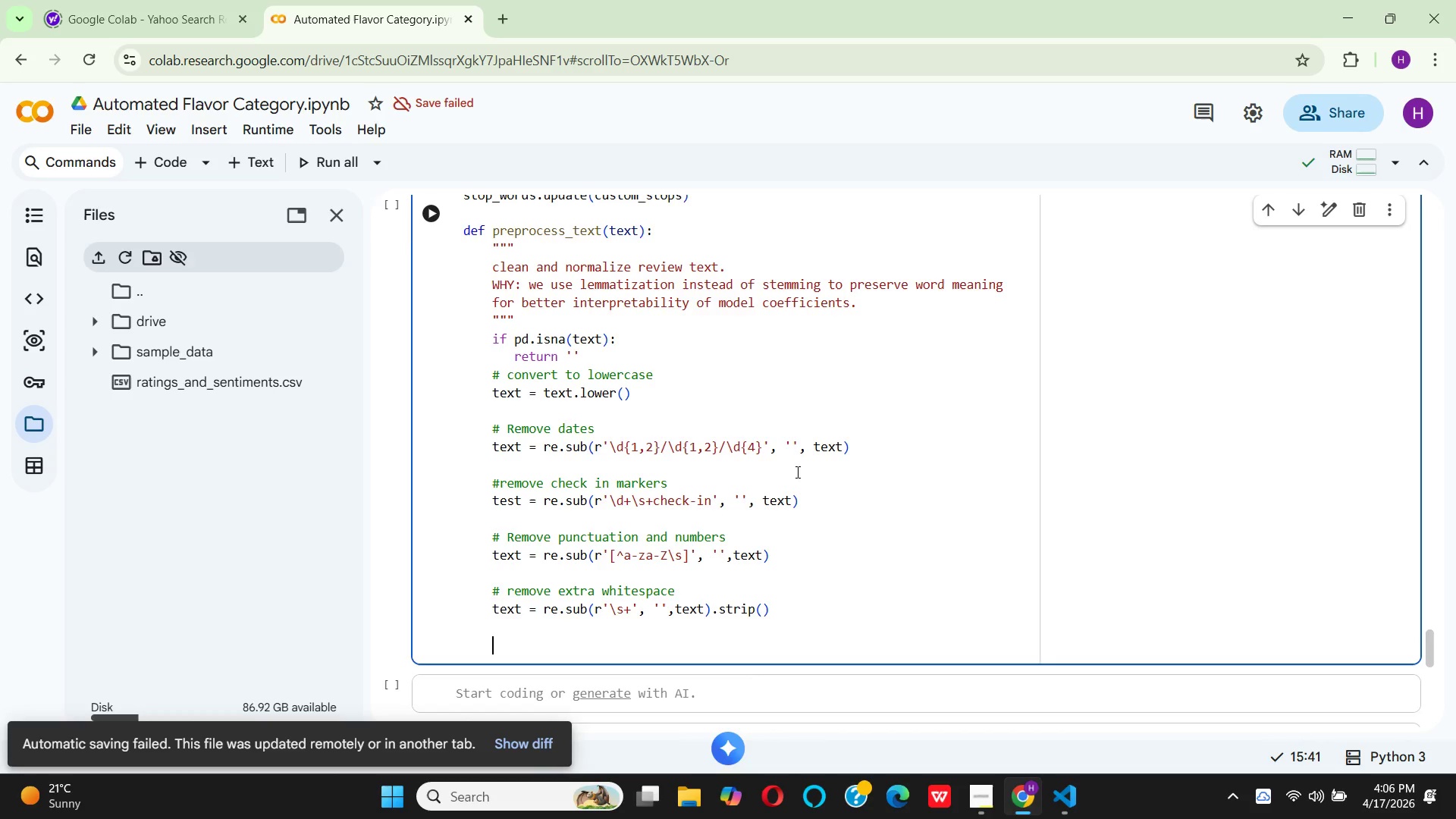 
type(# Toke)
 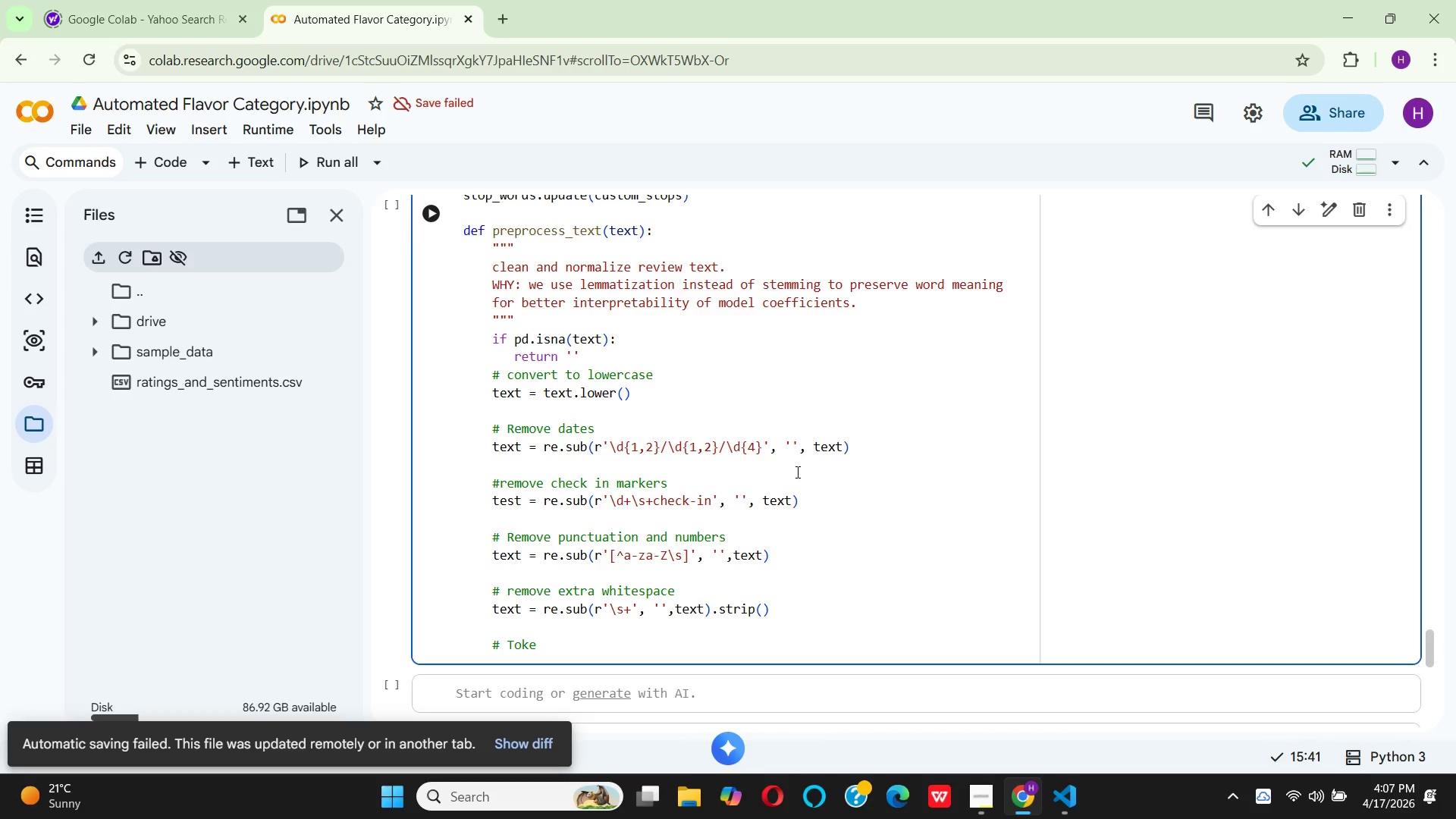 
type(nize and lemmatize)
 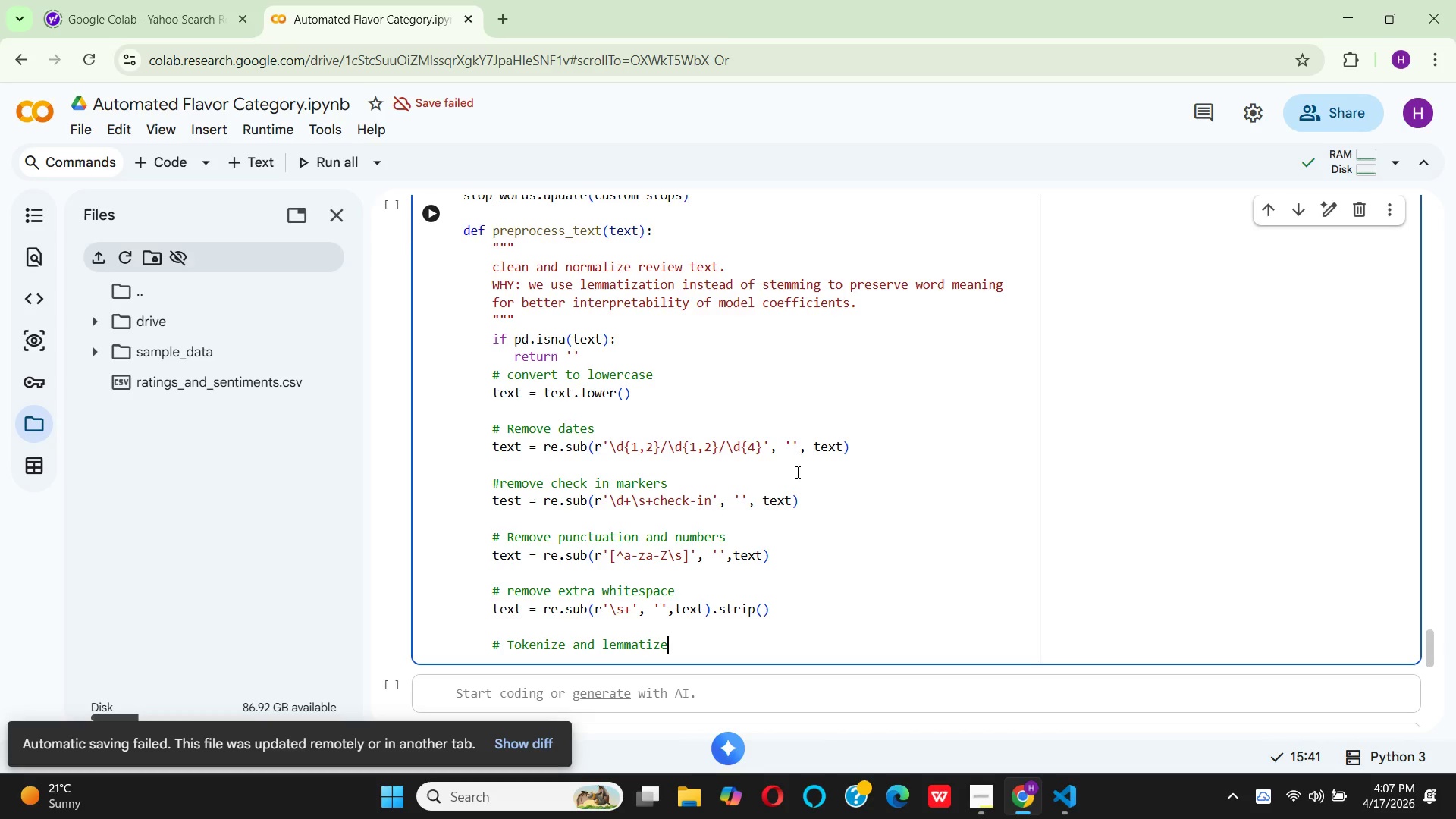 
key(Enter)
 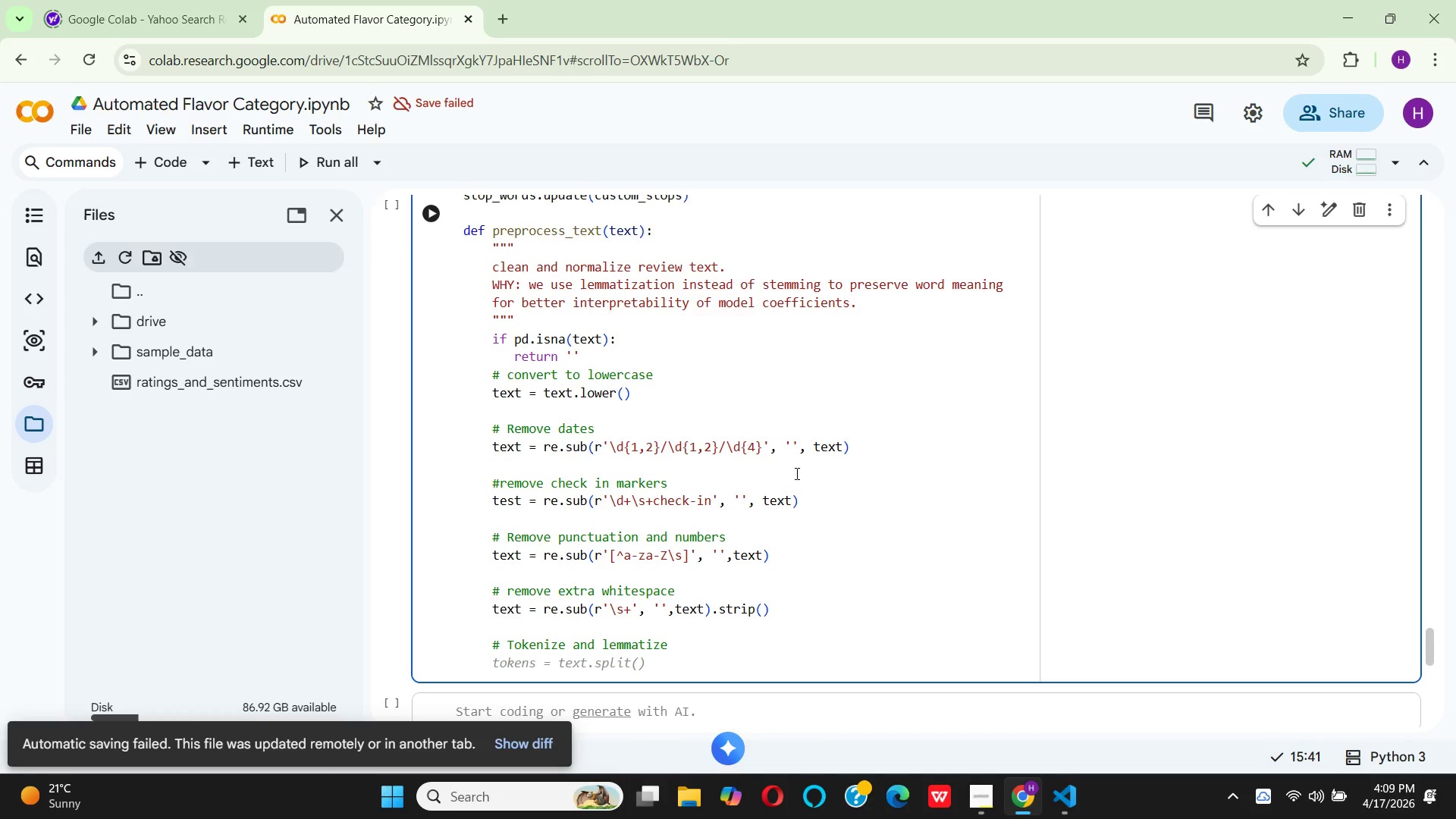 
wait(135.45)
 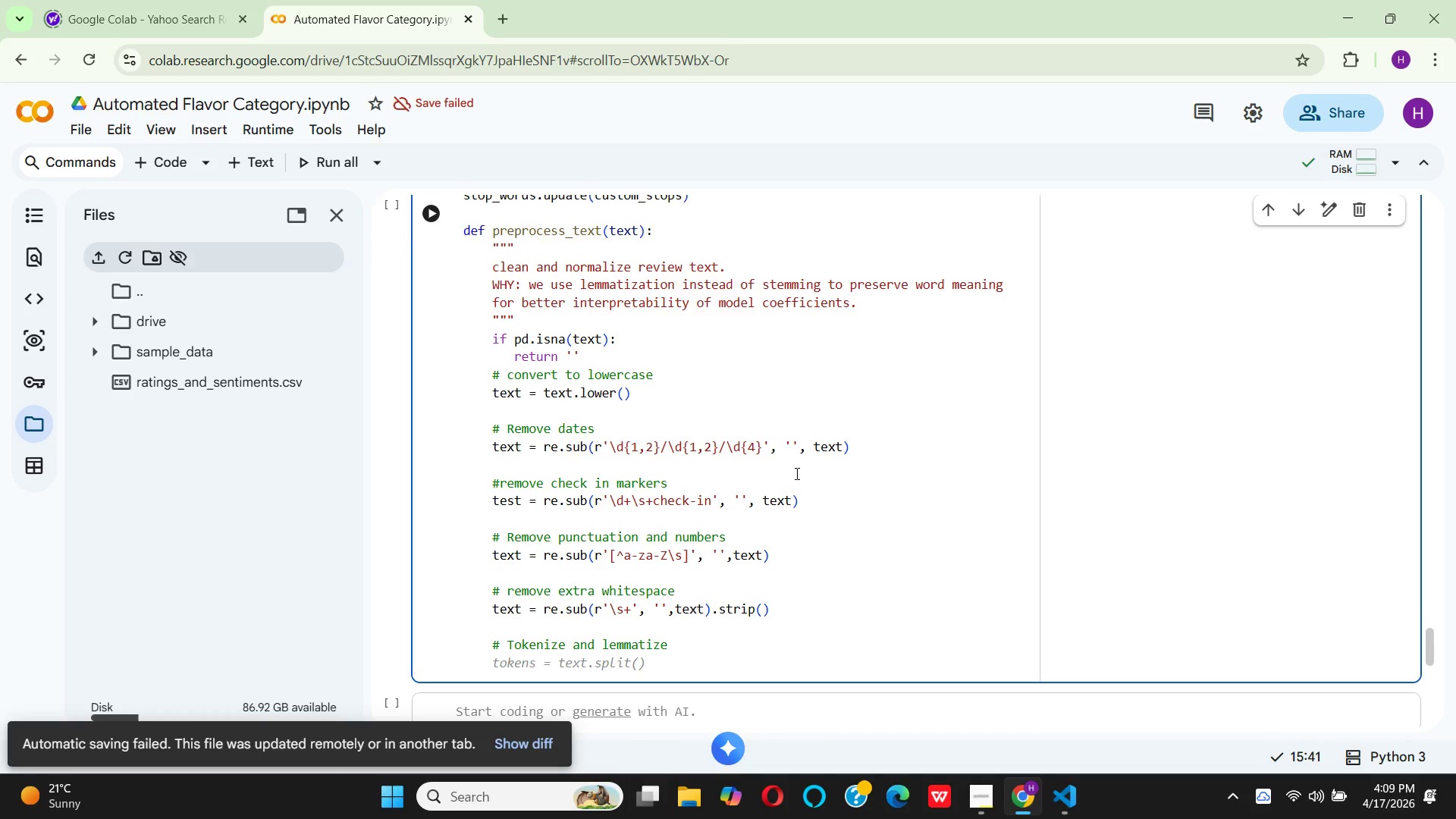 
left_click([969, 800])